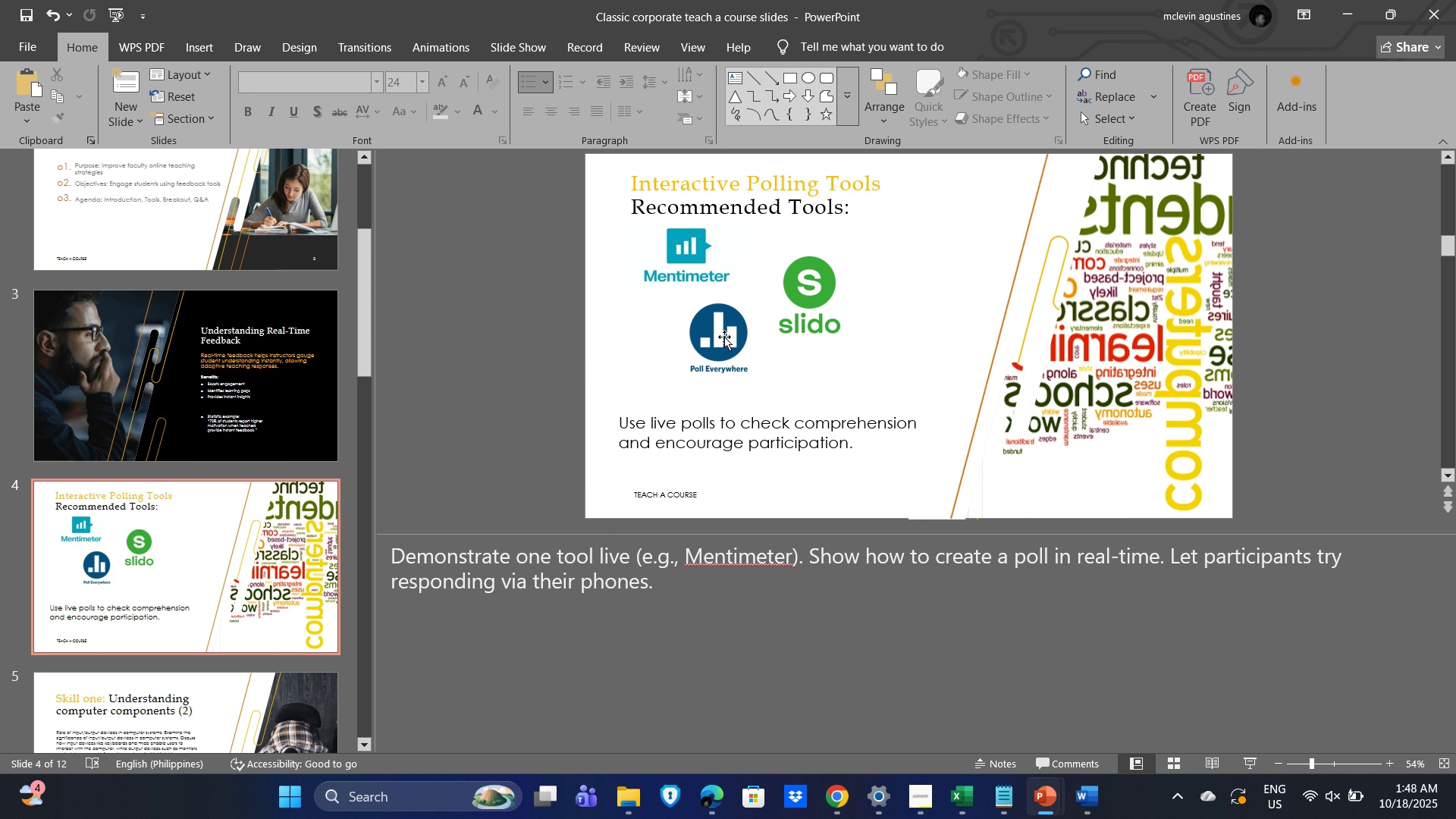 
left_click_drag(start_coordinate=[724, 337], to_coordinate=[733, 352])
 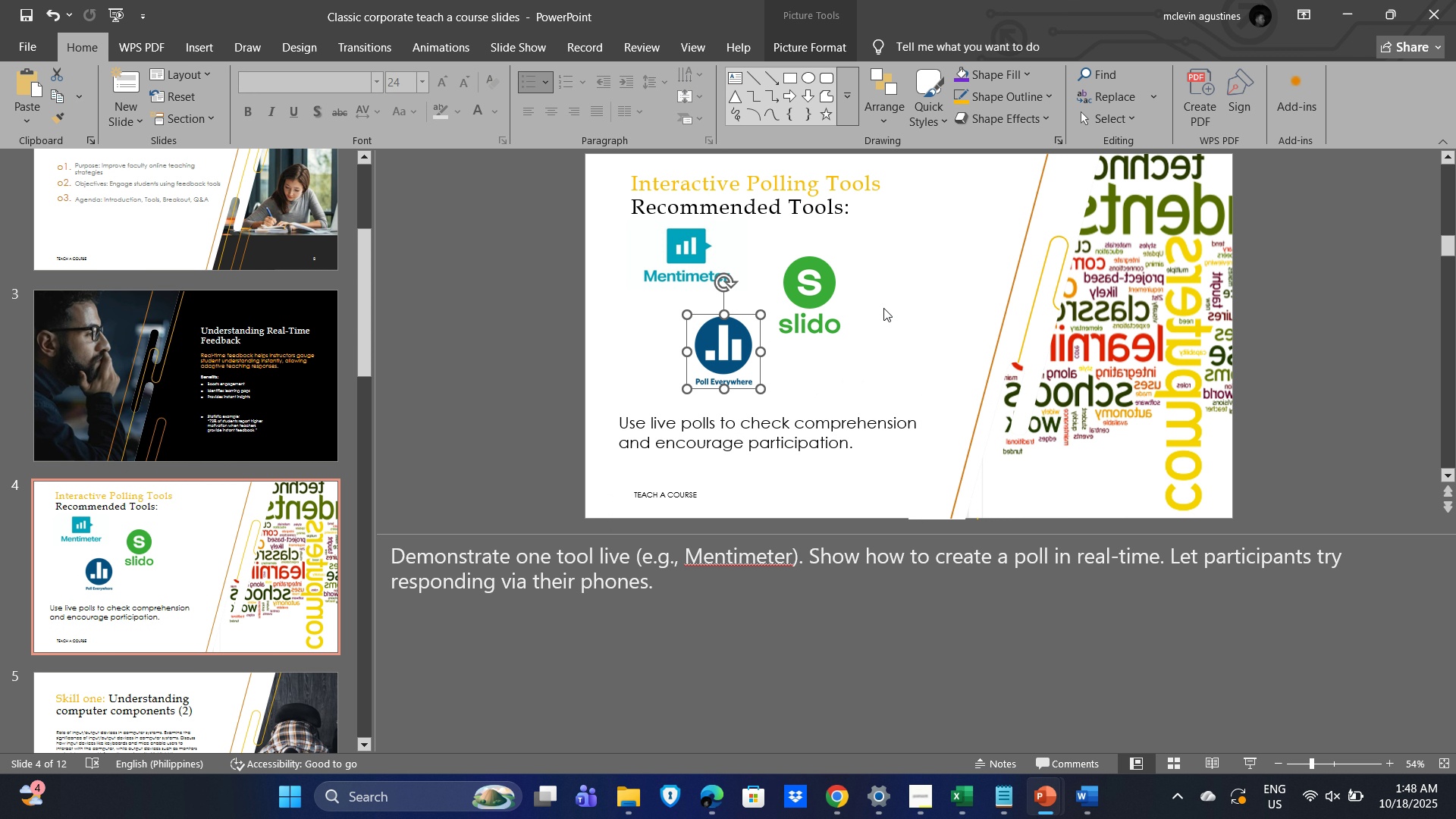 
left_click([882, 306])
 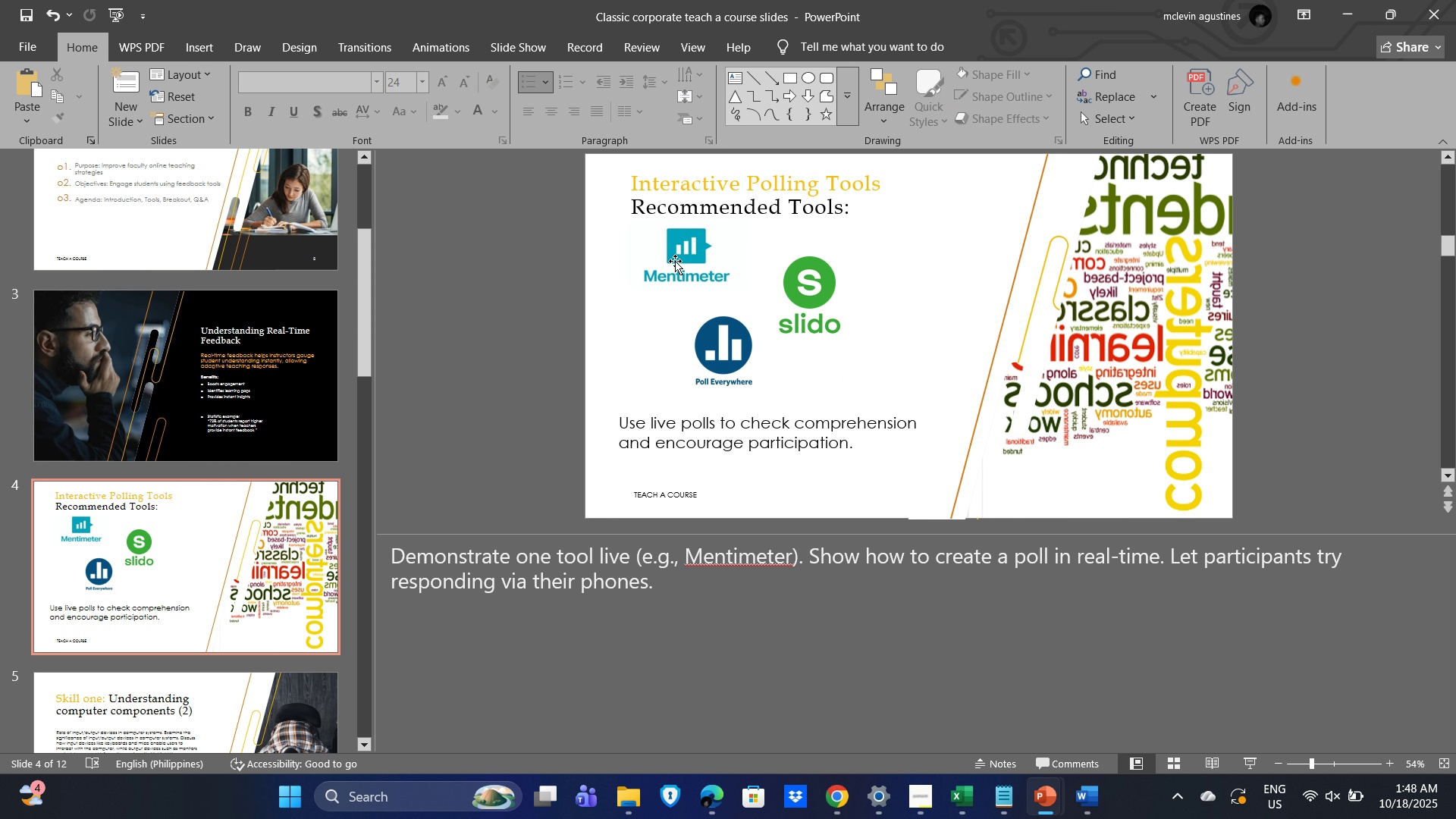 
left_click([675, 261])
 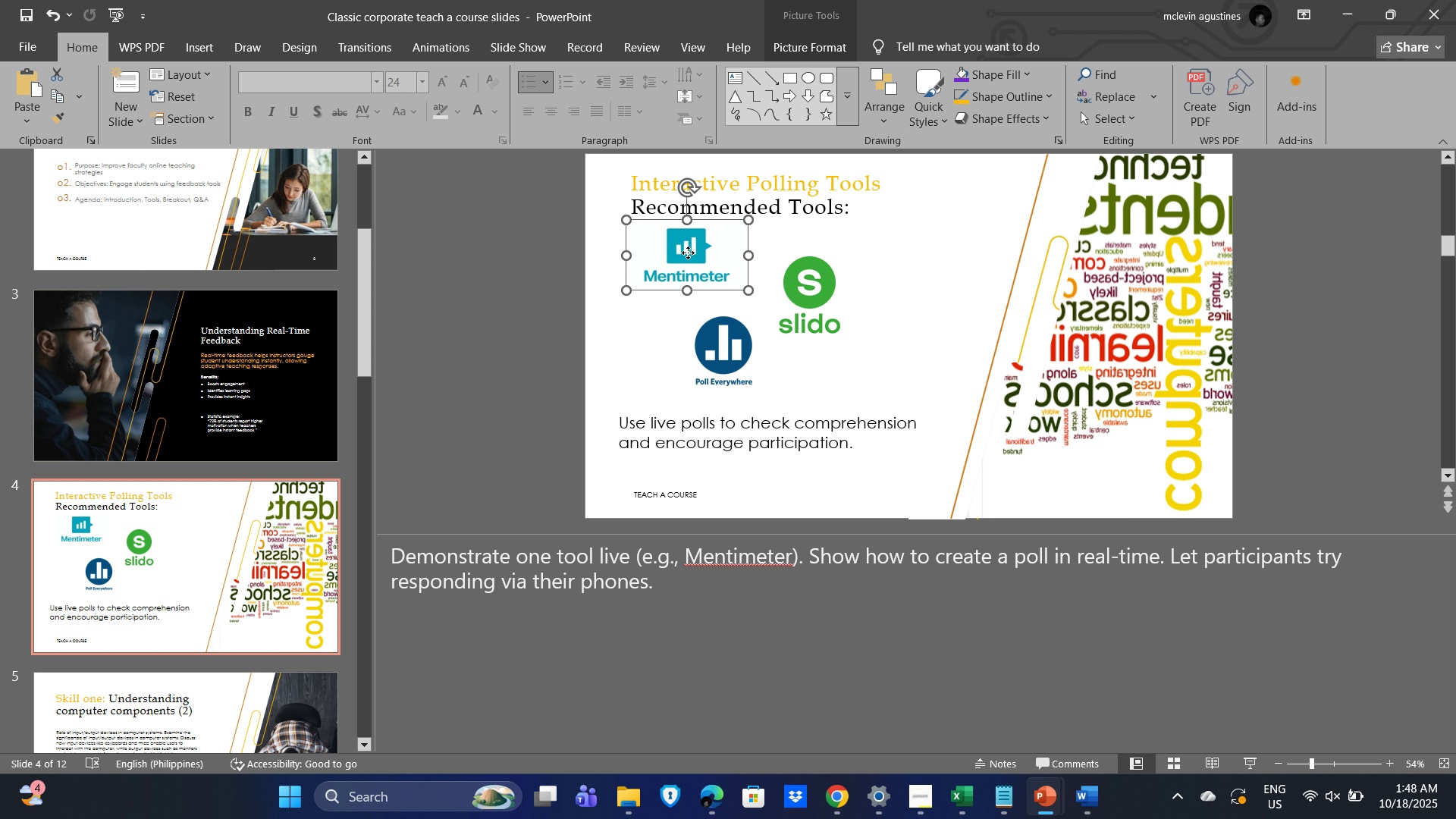 
left_click_drag(start_coordinate=[688, 253], to_coordinate=[693, 266])
 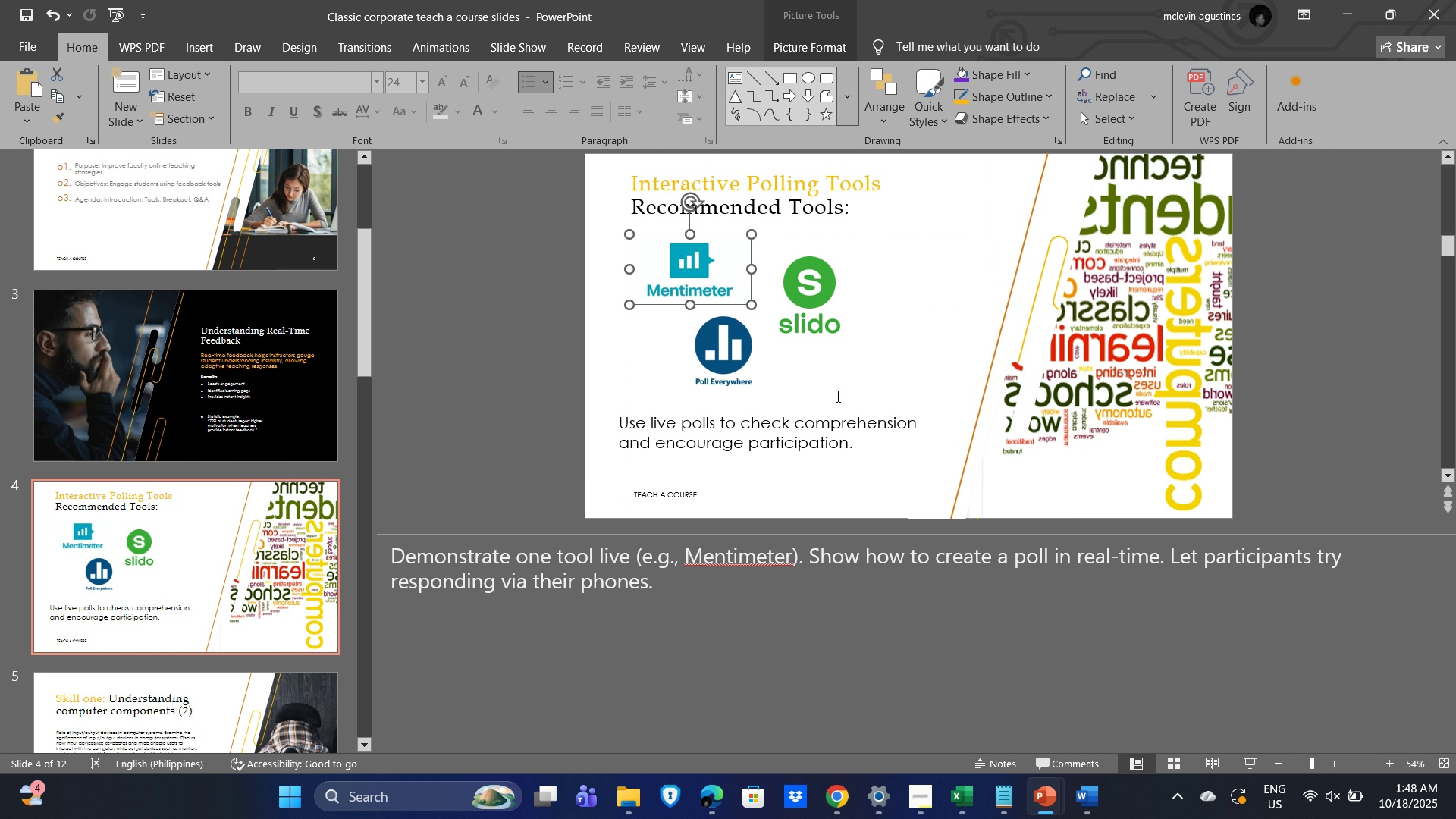 
left_click([836, 396])
 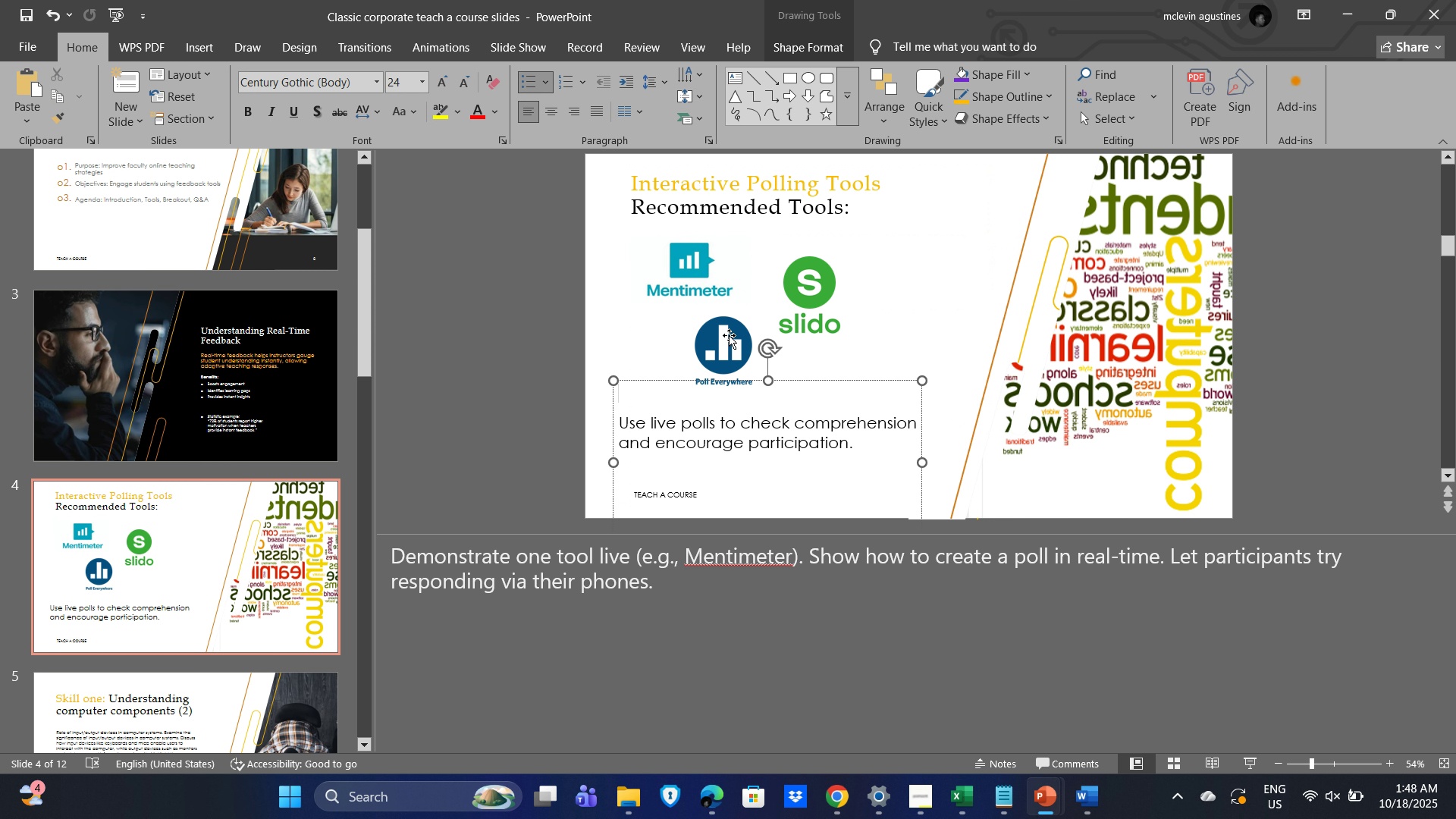 
left_click([719, 345])
 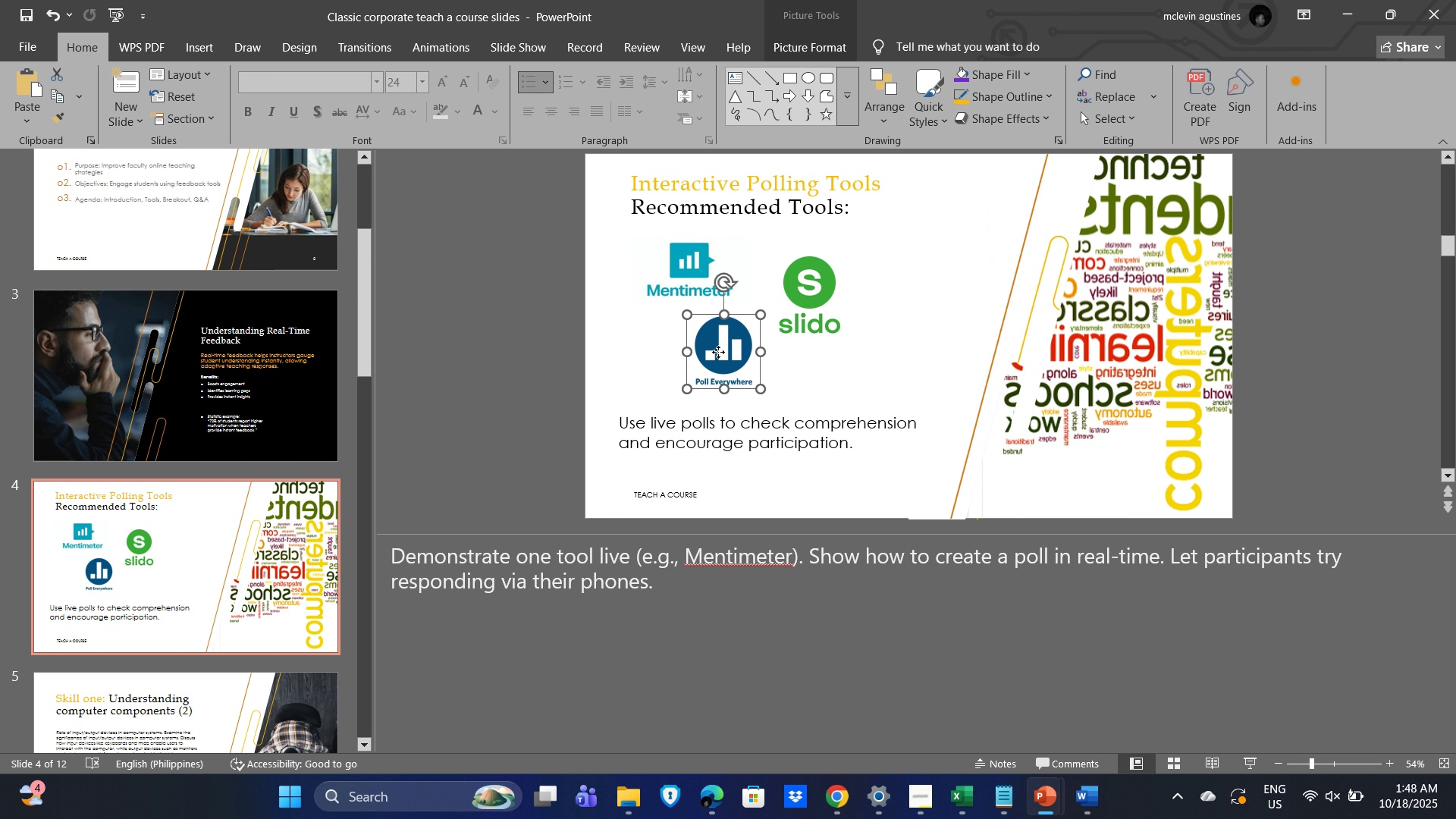 
left_click_drag(start_coordinate=[718, 349], to_coordinate=[717, 359])
 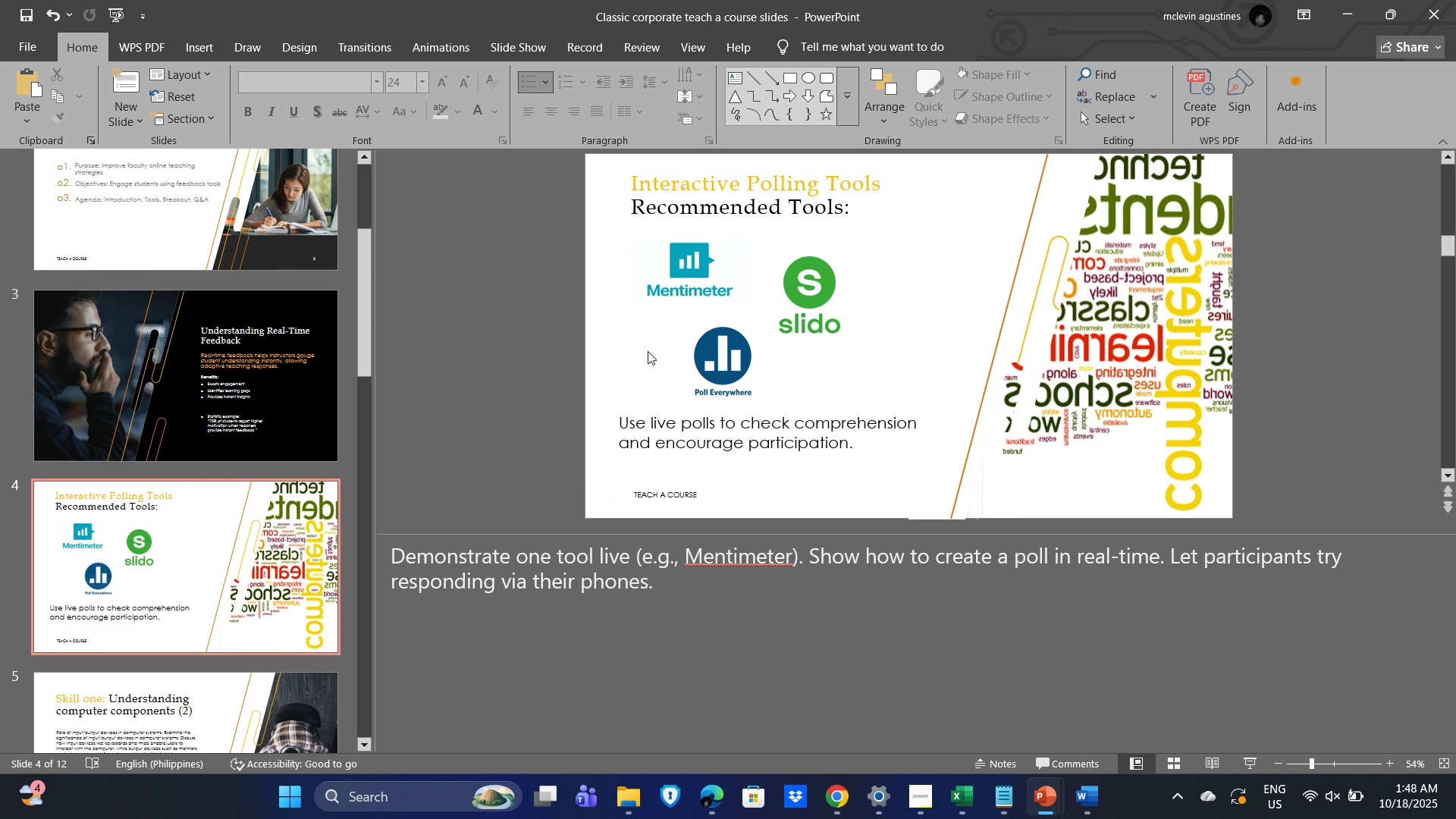 
left_click([648, 351])
 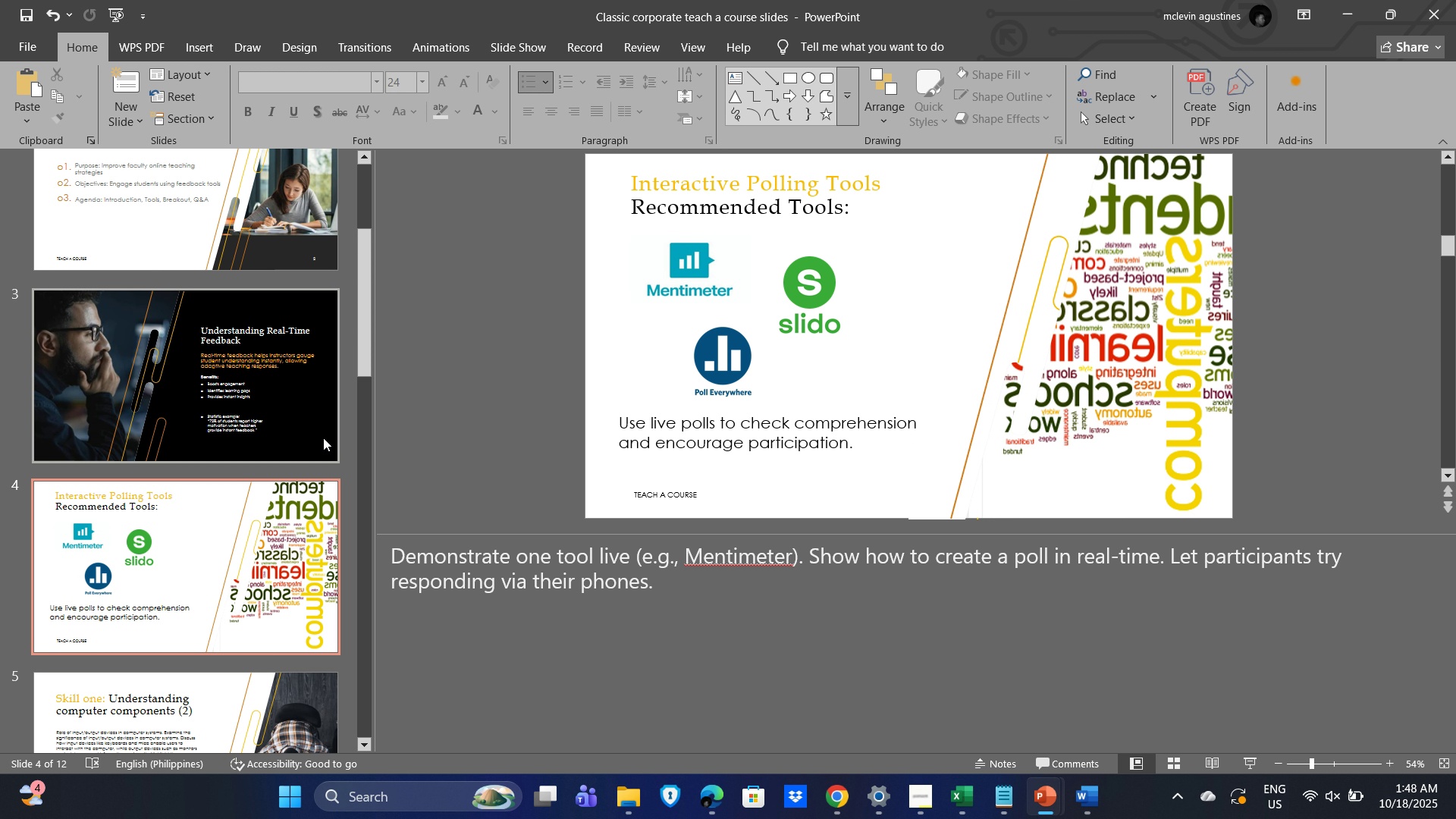 
wait(6.37)
 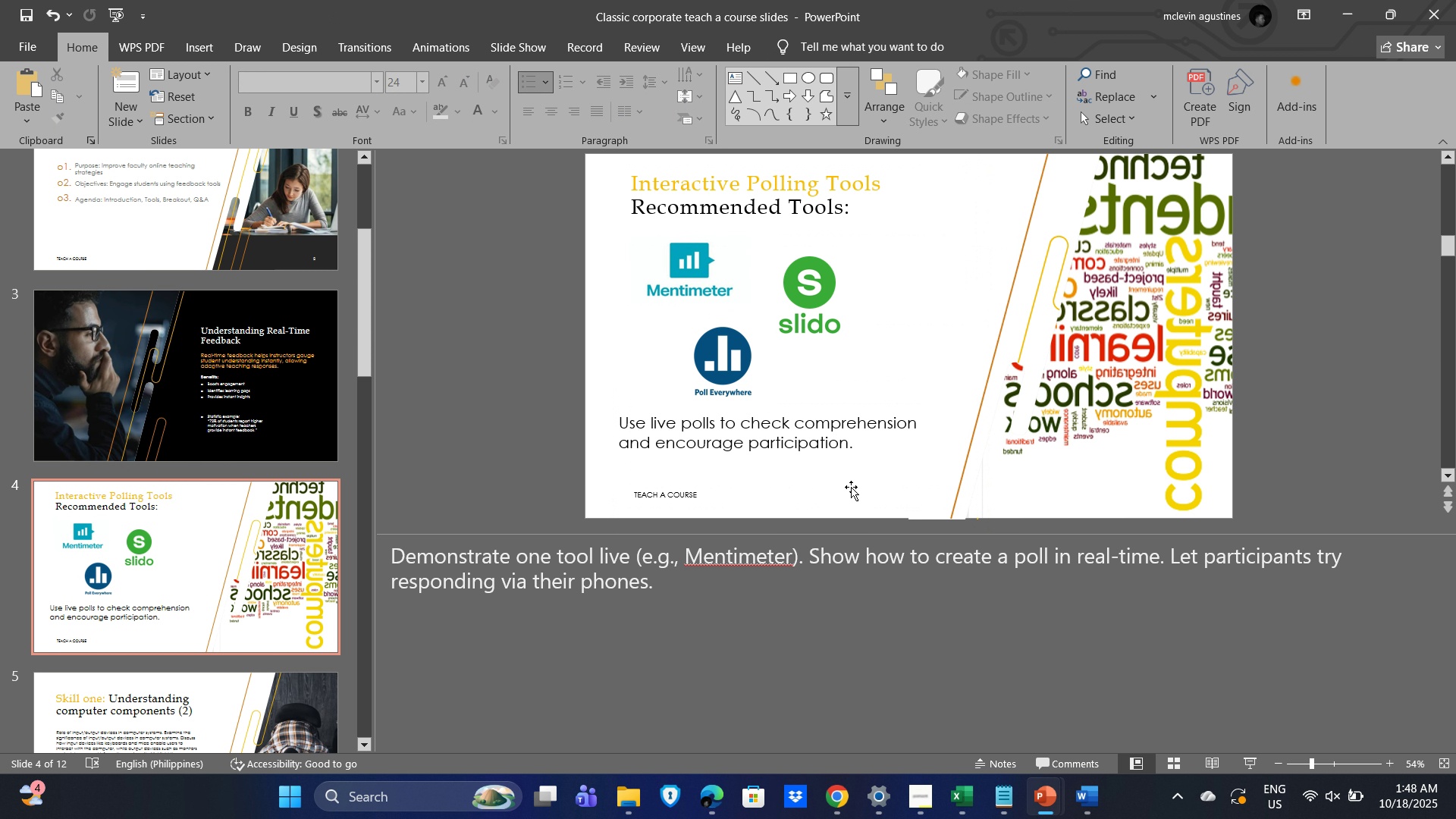 
left_click_drag(start_coordinate=[365, 325], to_coordinate=[373, 411])
 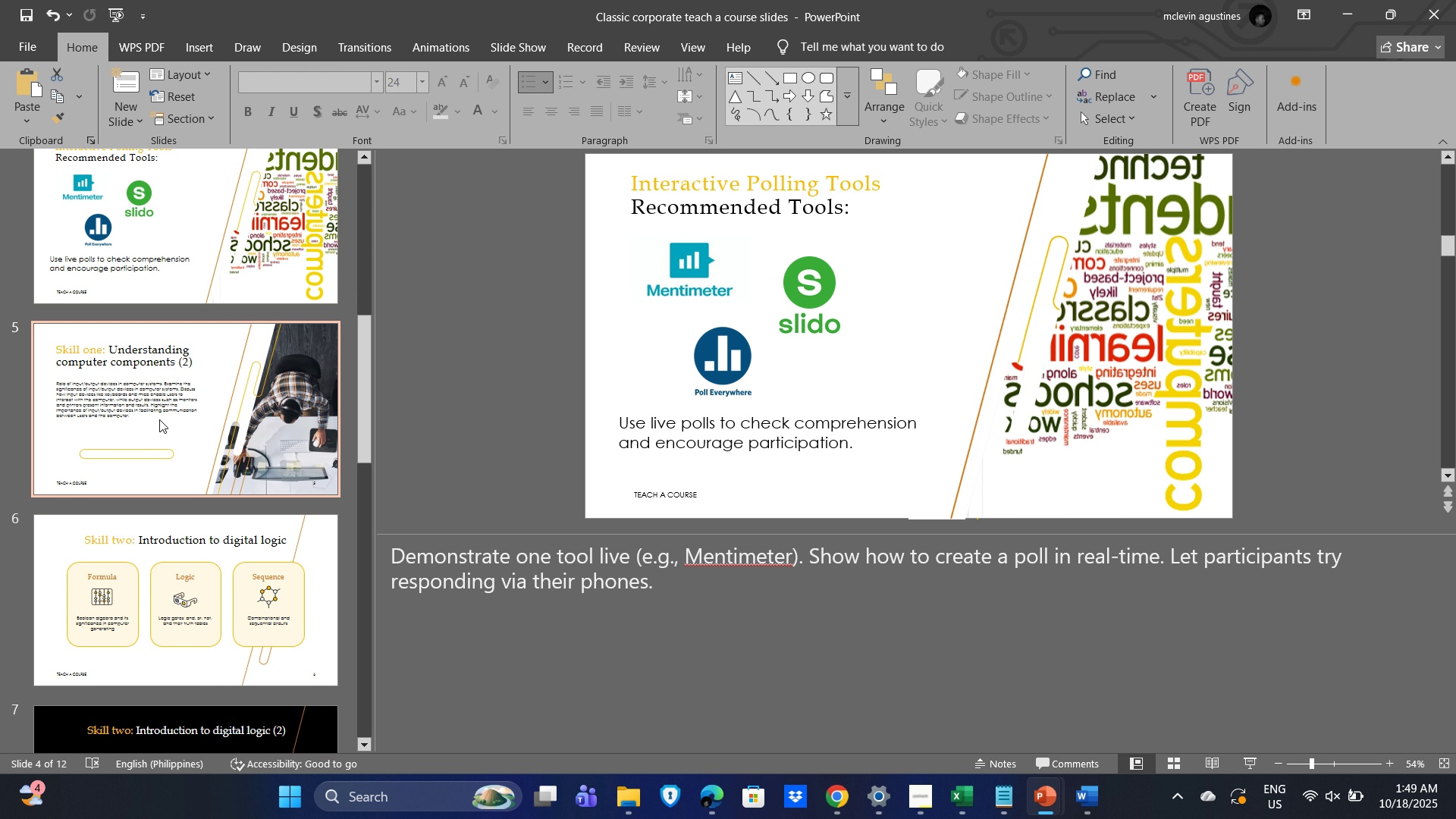 
left_click([159, 419])
 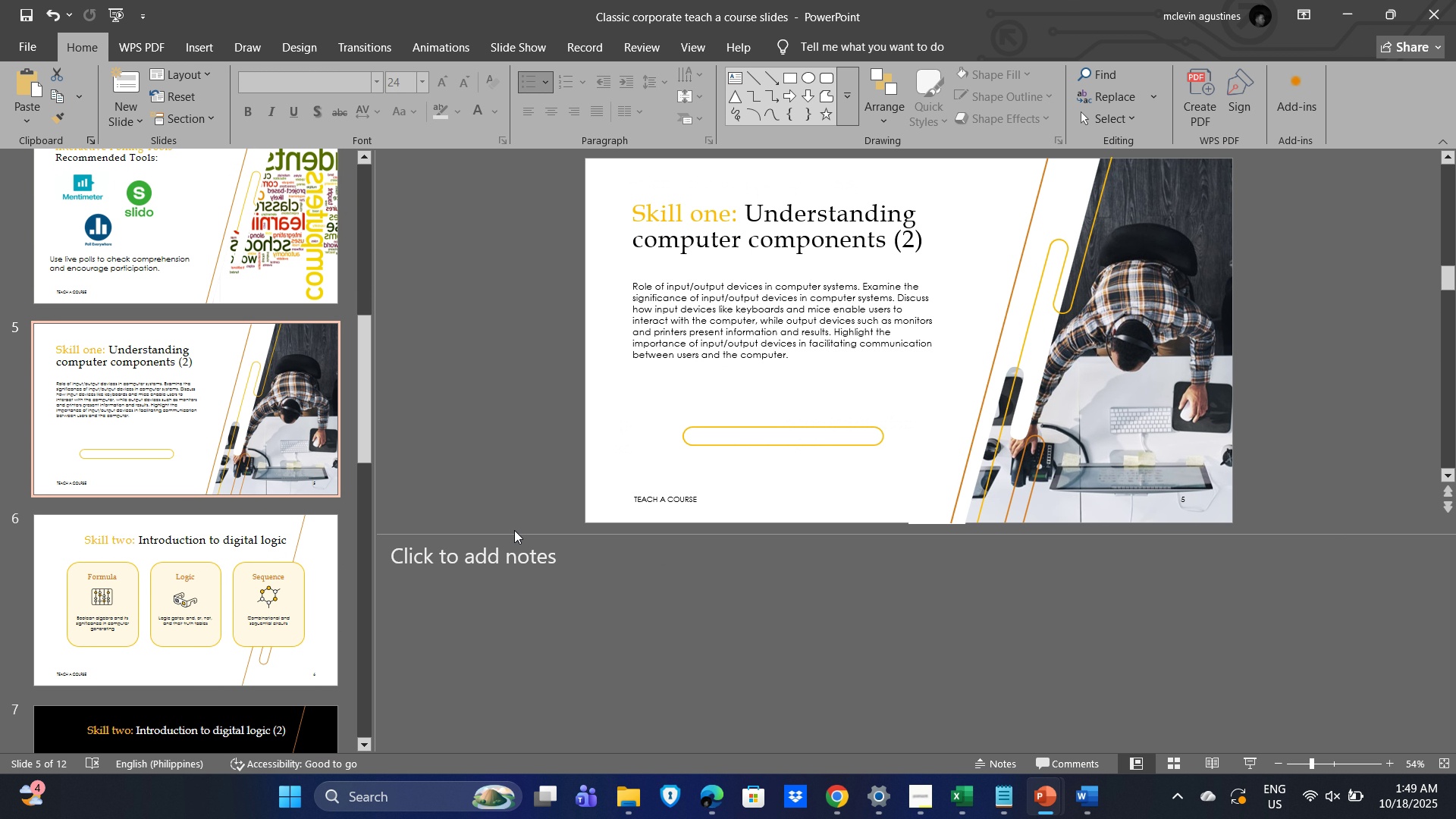 
key(Alt+Tab)
 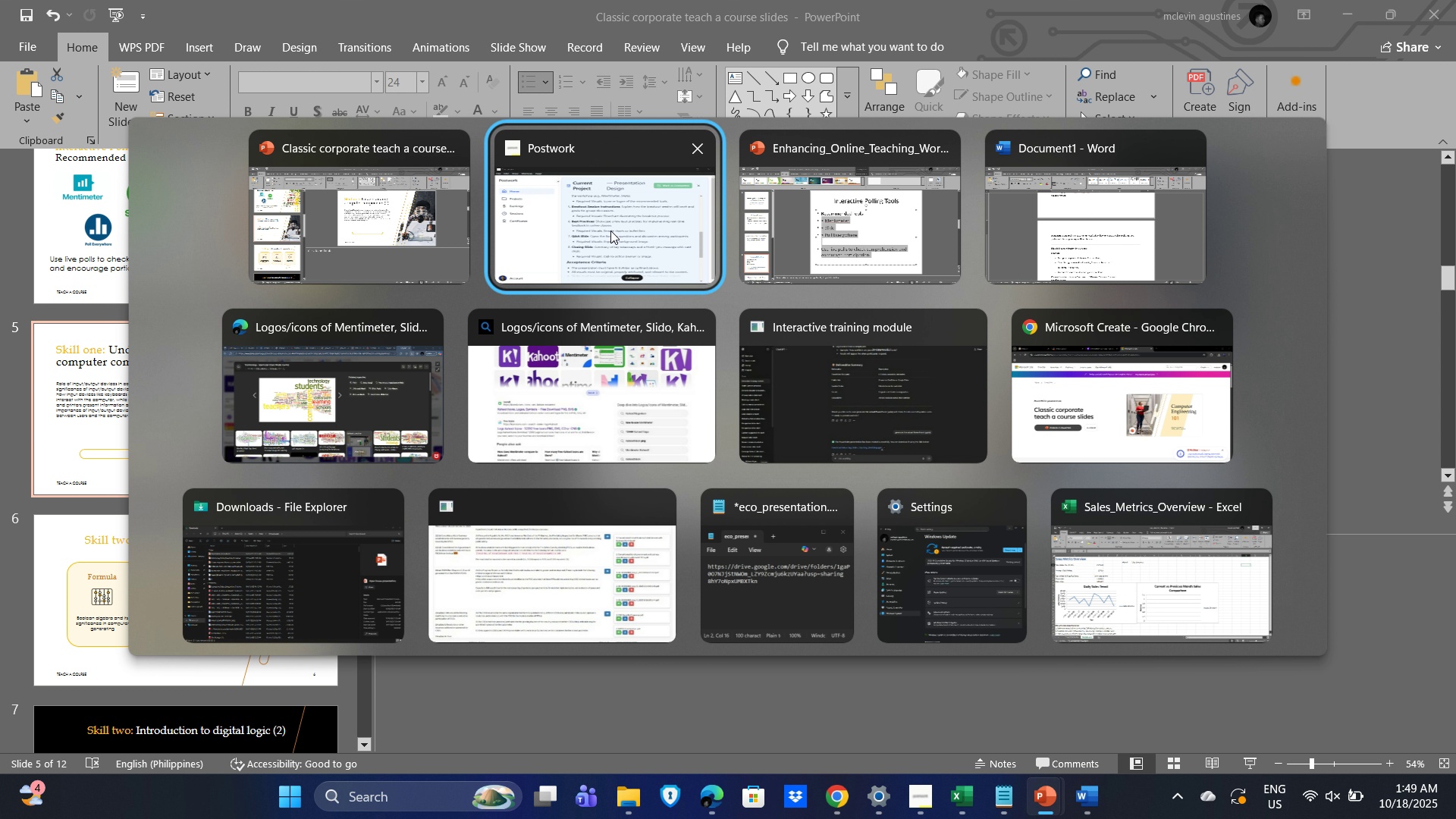 
left_click([610, 230])